 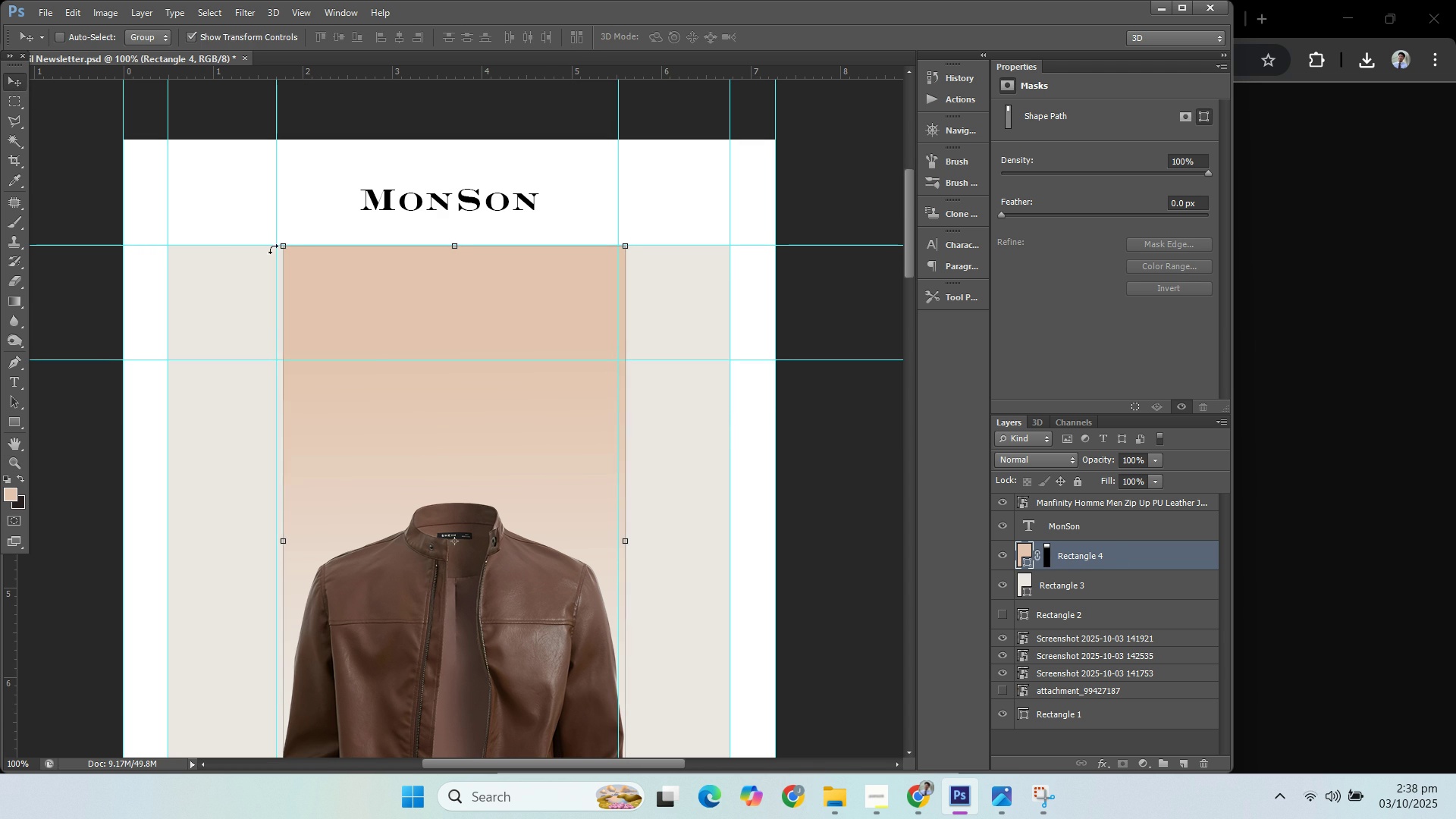 
key(ArrowLeft)
 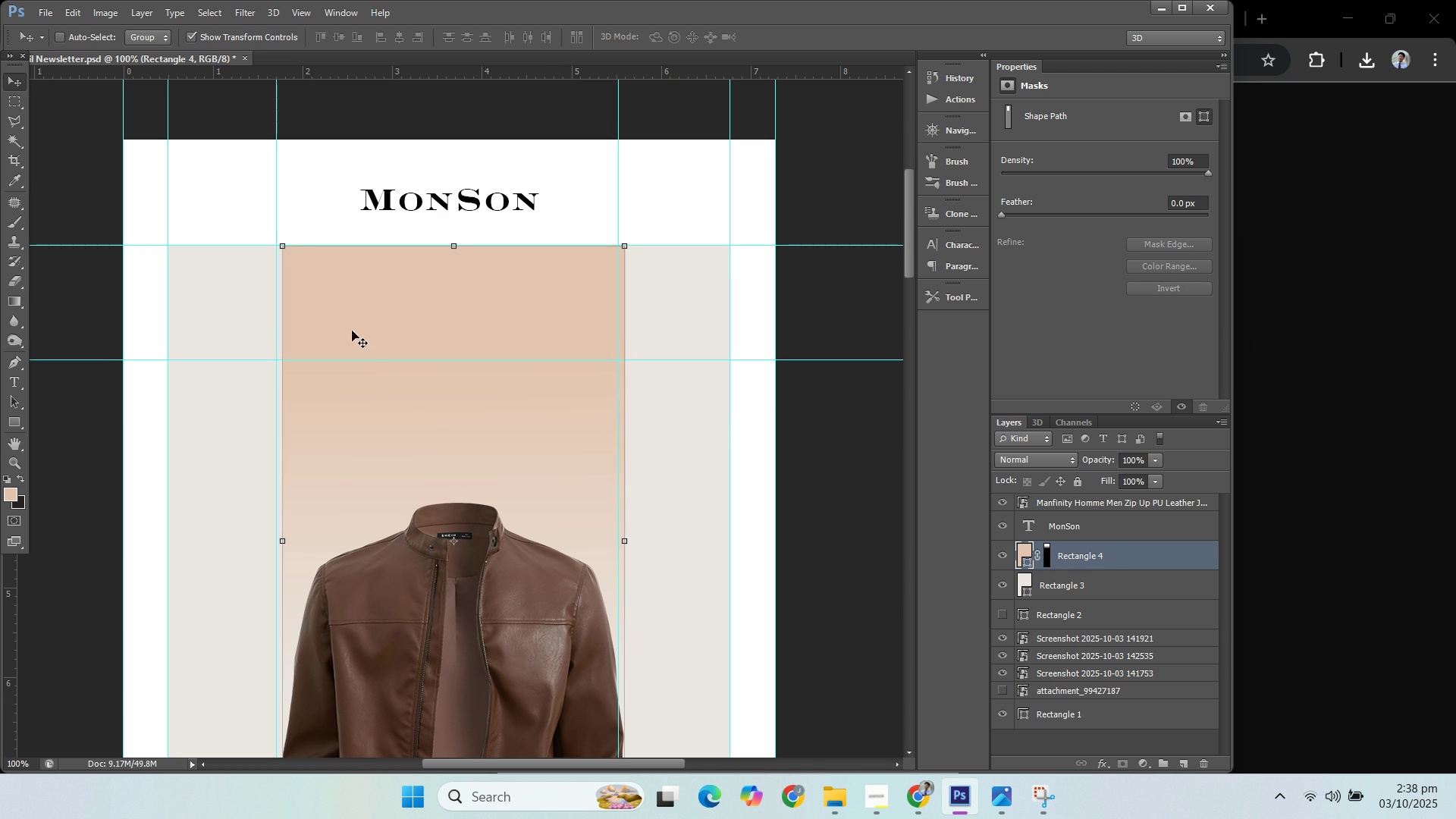 
key(ArrowLeft)
 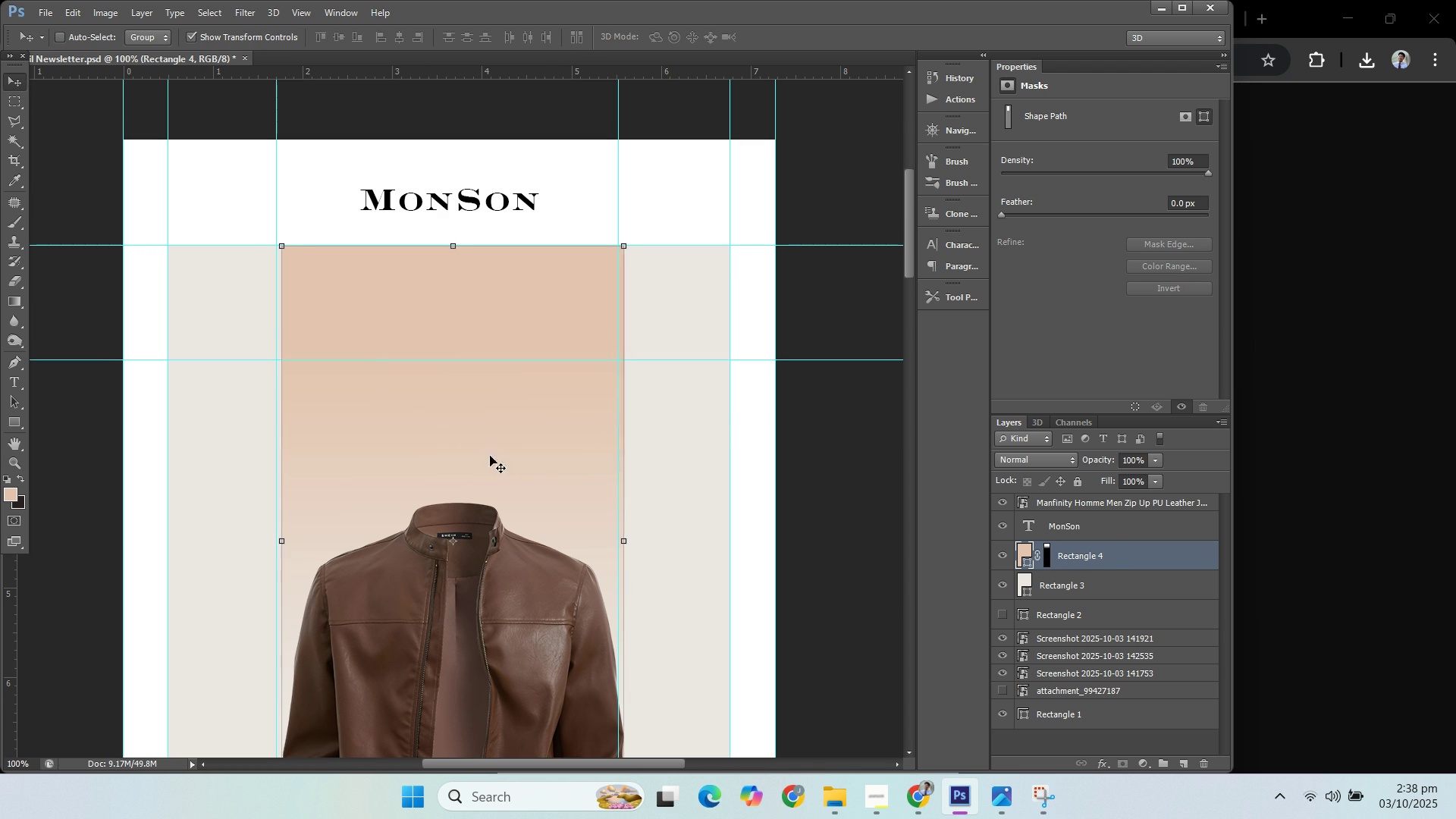 
key(ArrowLeft)
 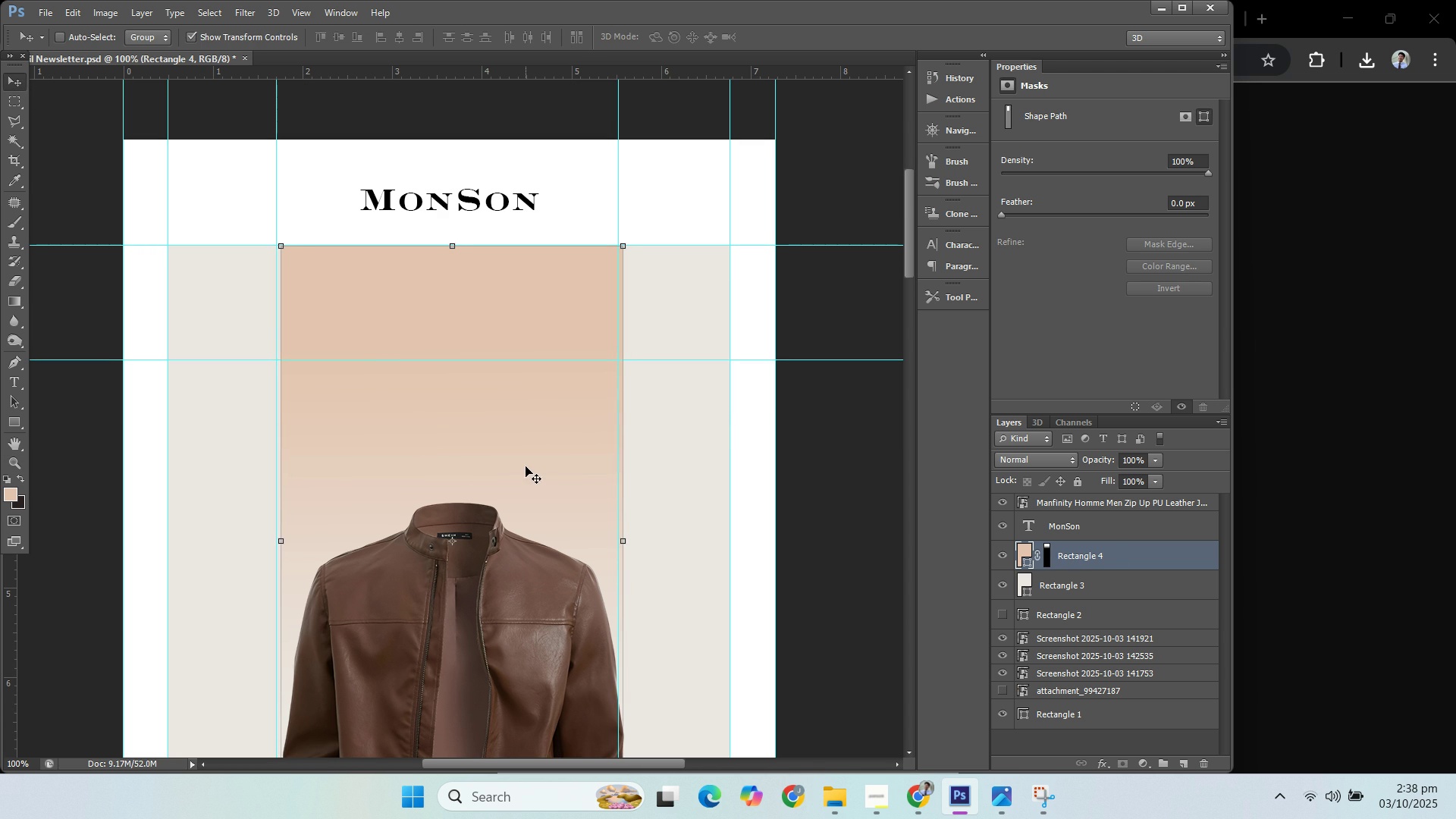 
key(ArrowLeft)
 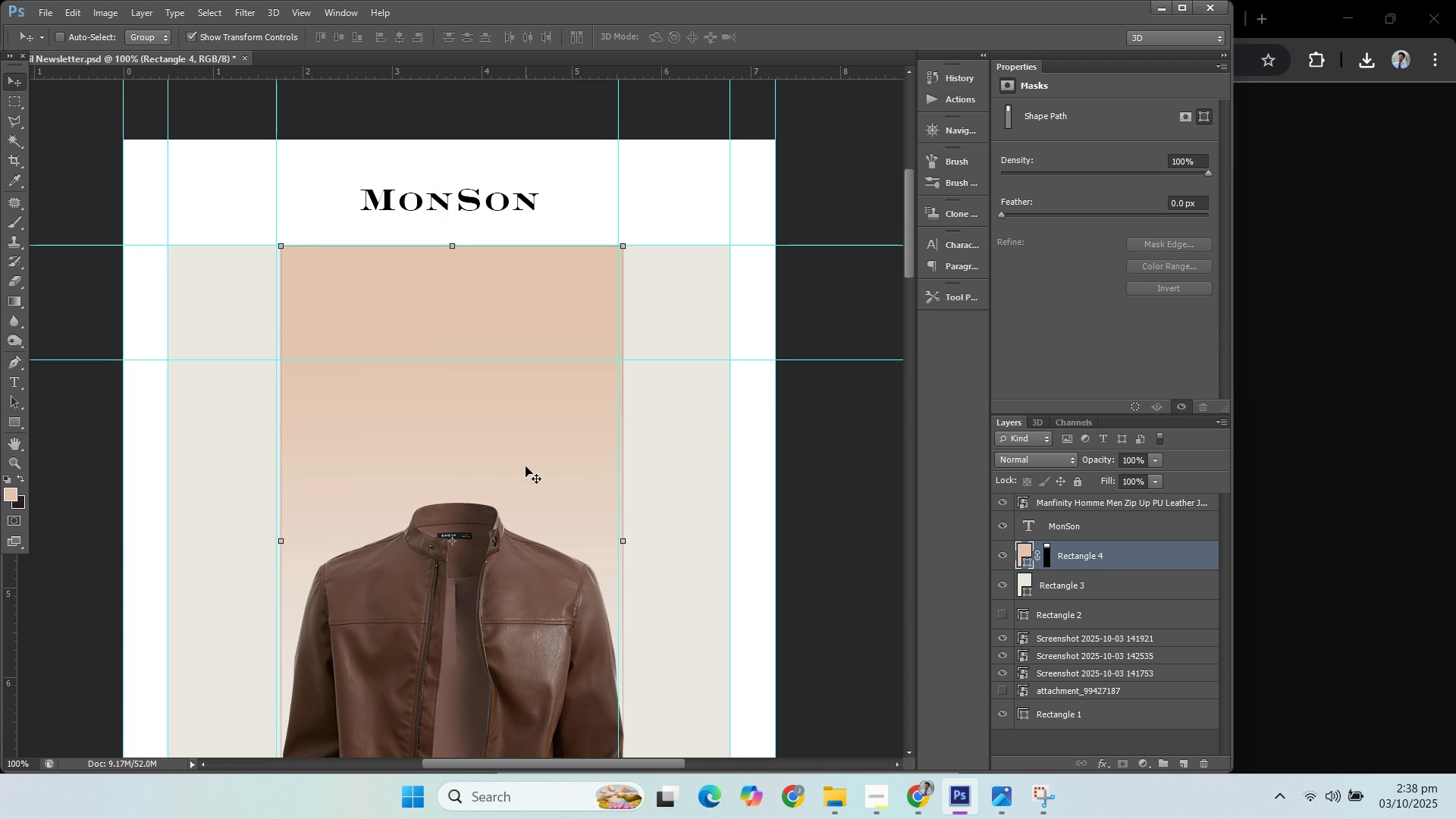 
key(ArrowLeft)
 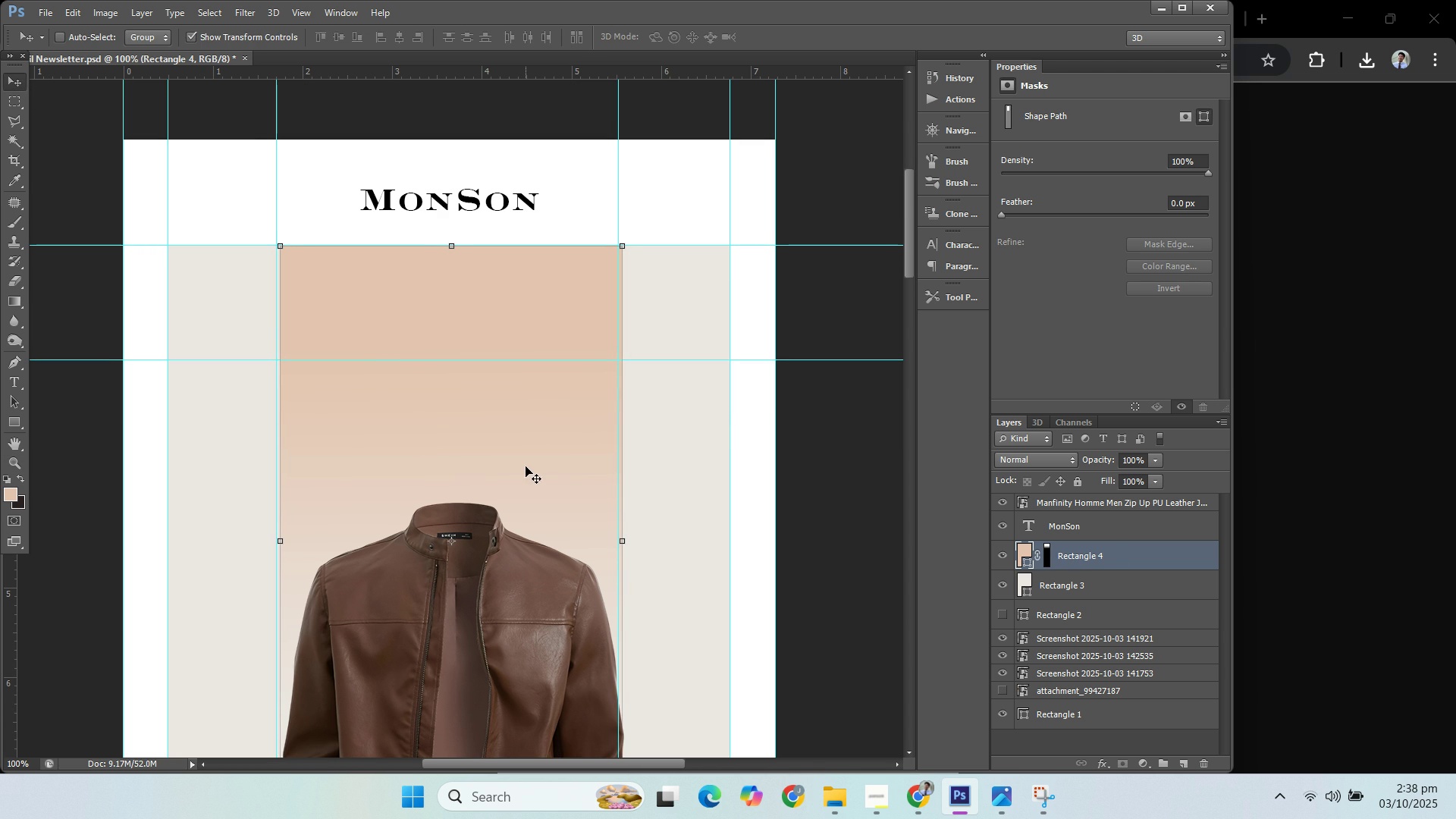 
key(ArrowLeft)
 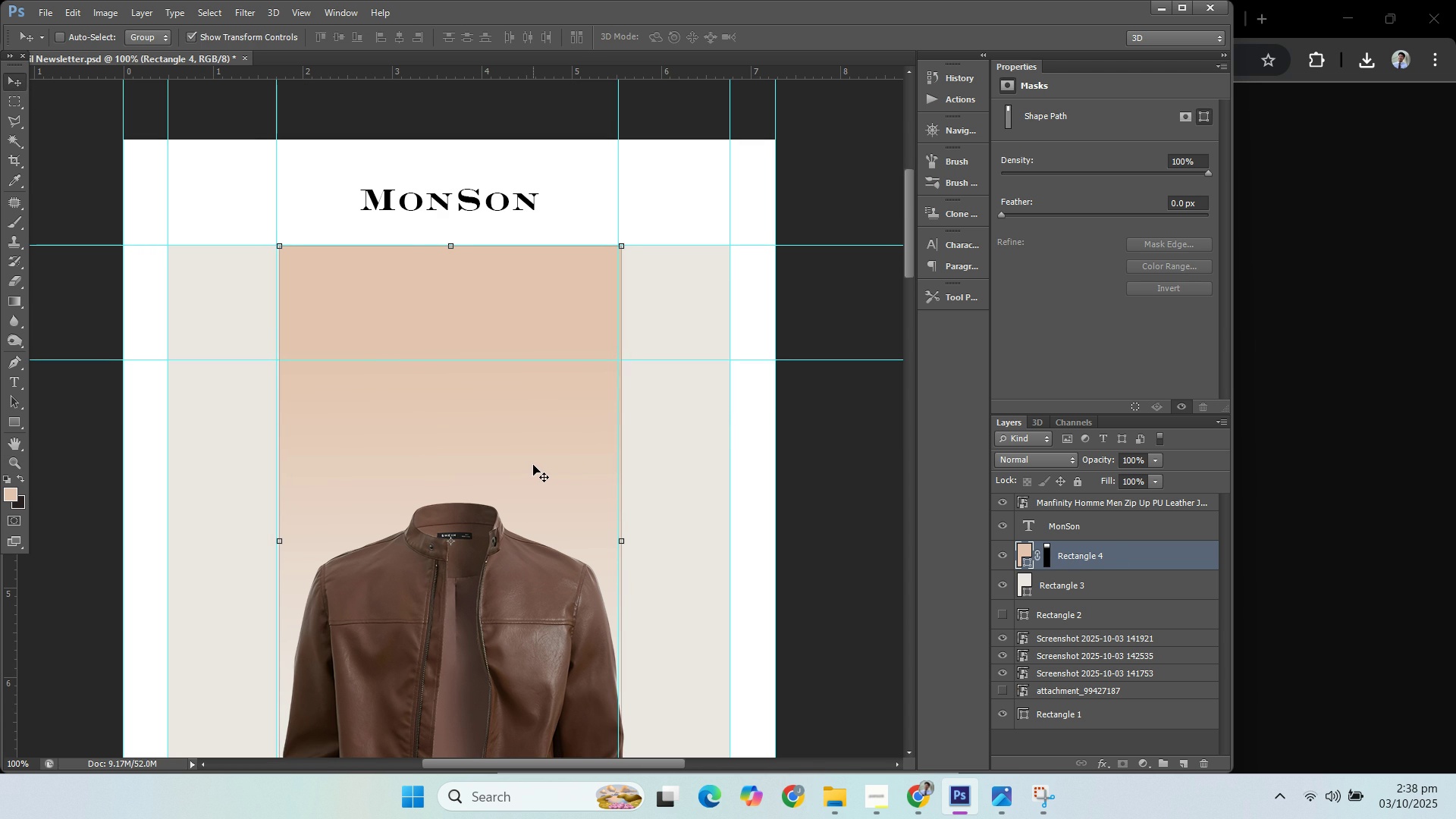 
key(ArrowRight)
 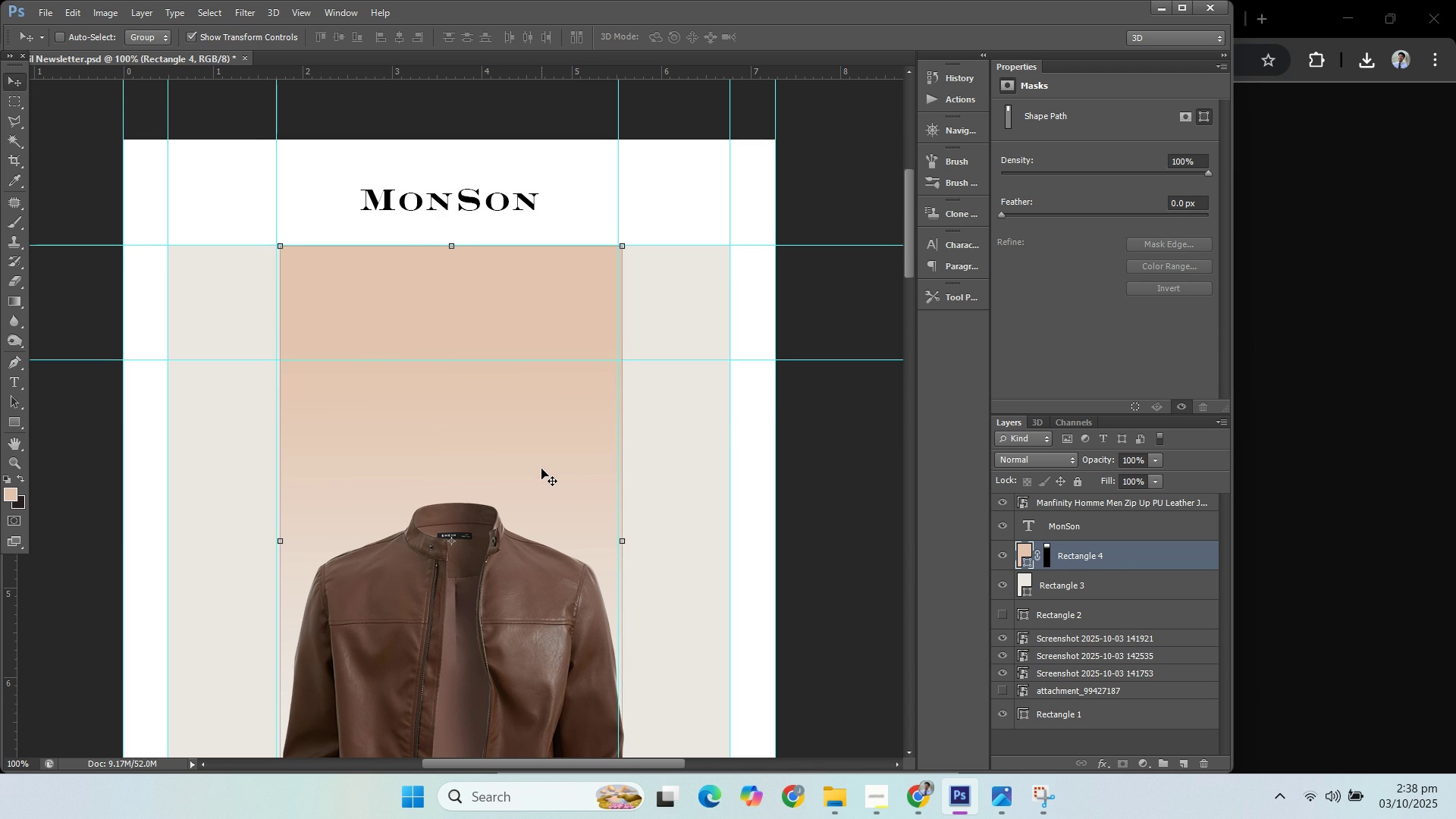 
key(ArrowLeft)
 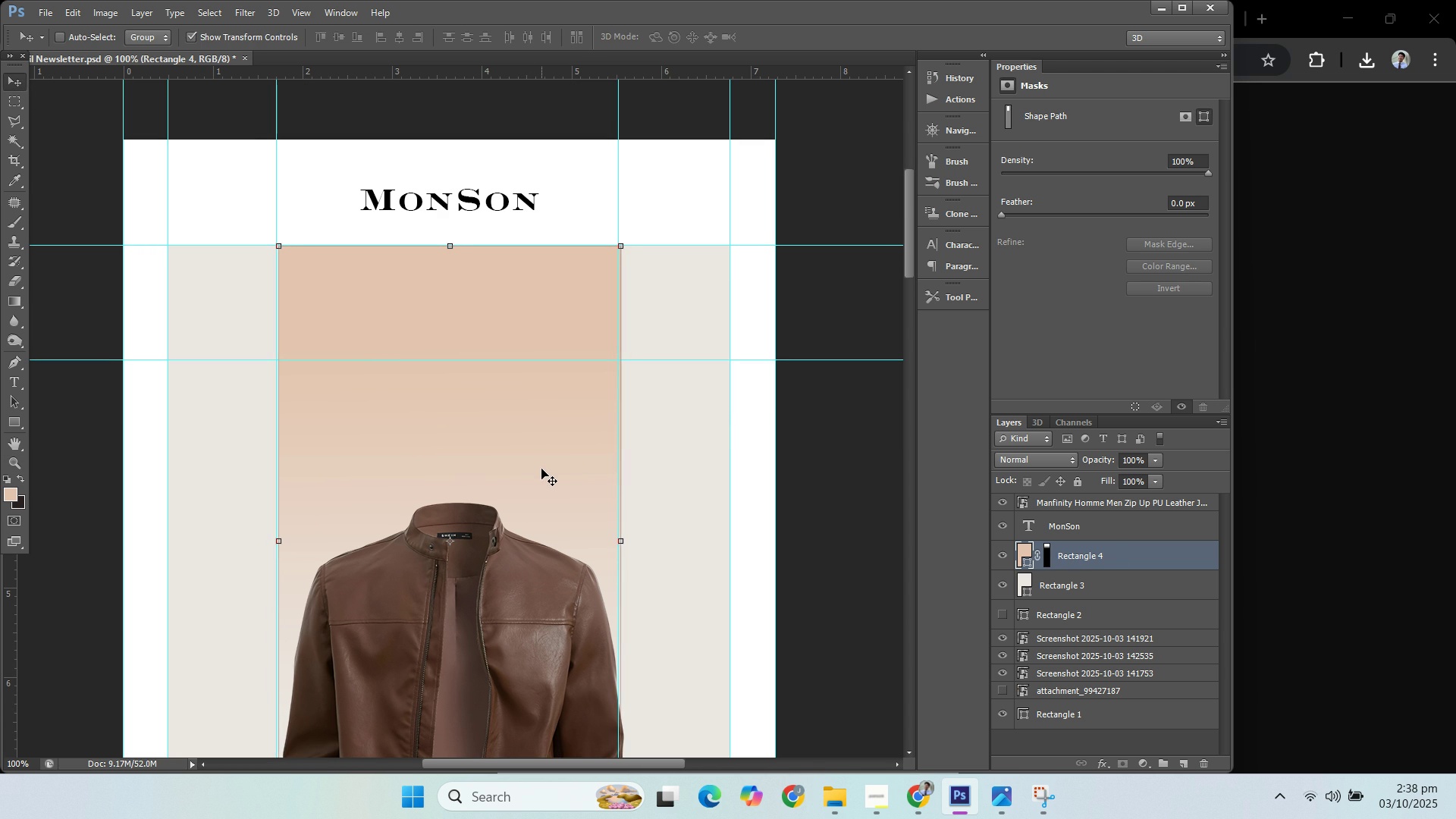 
key(ArrowLeft)
 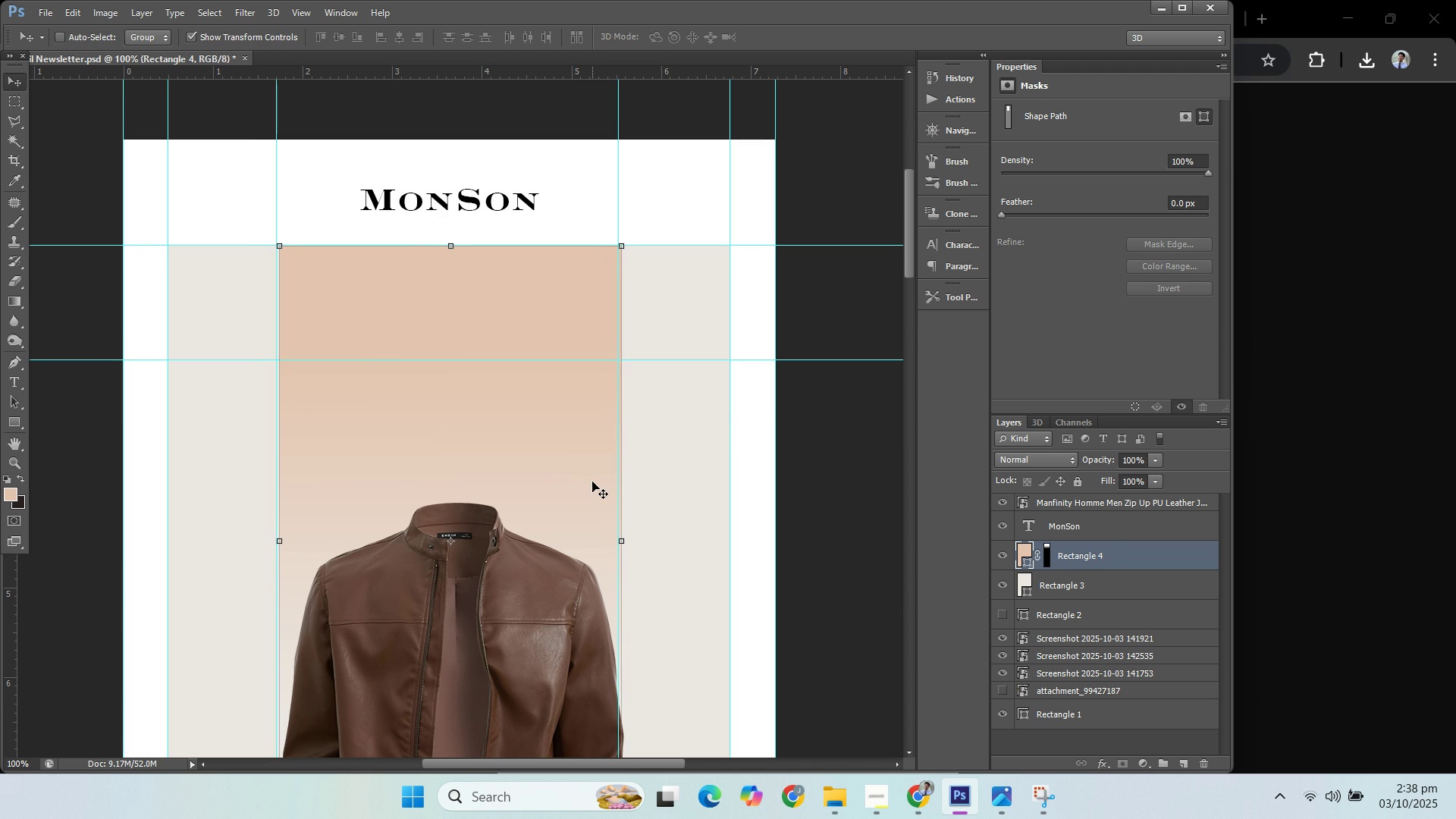 
key(ArrowRight)
 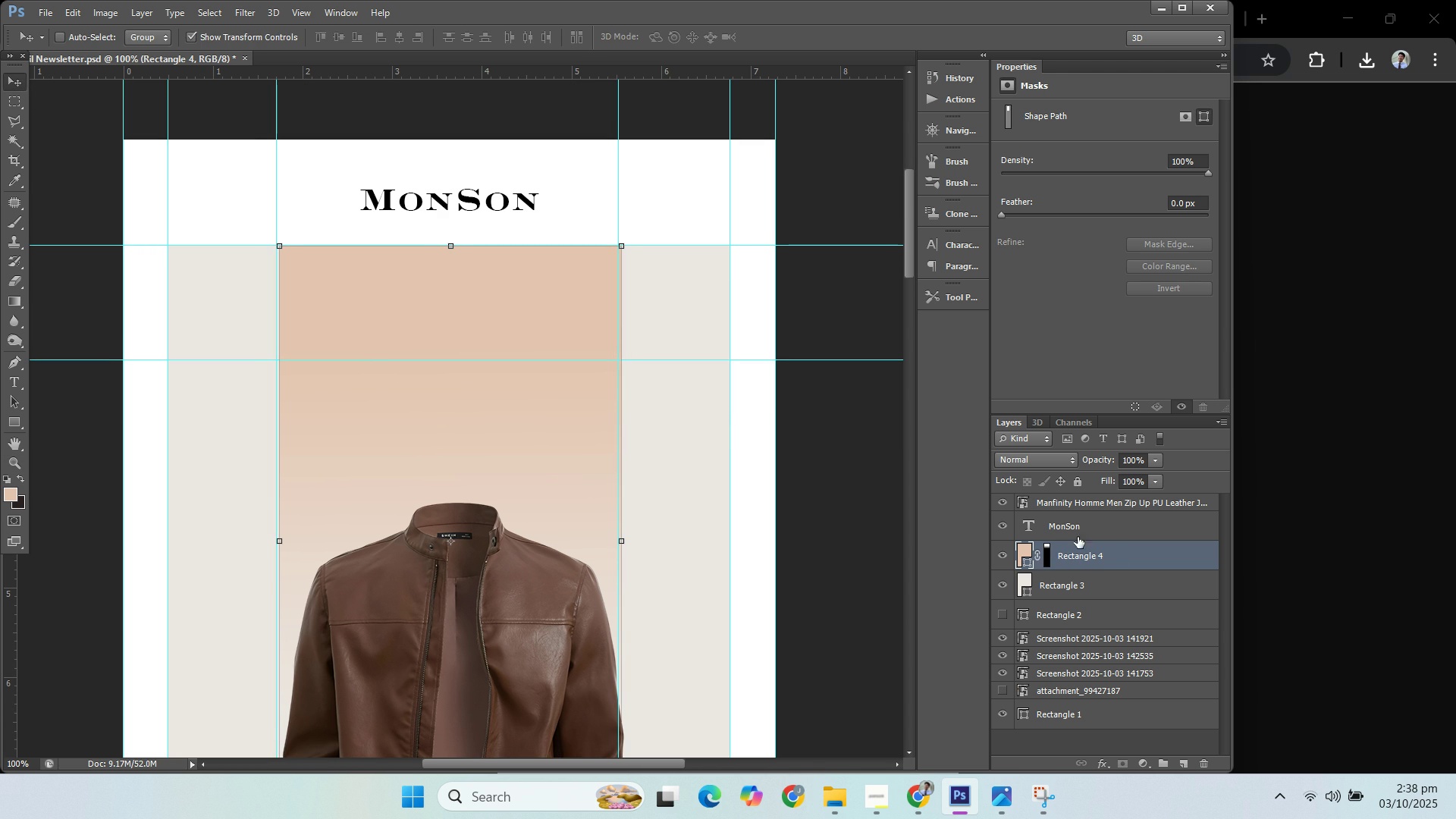 
left_click([1075, 507])
 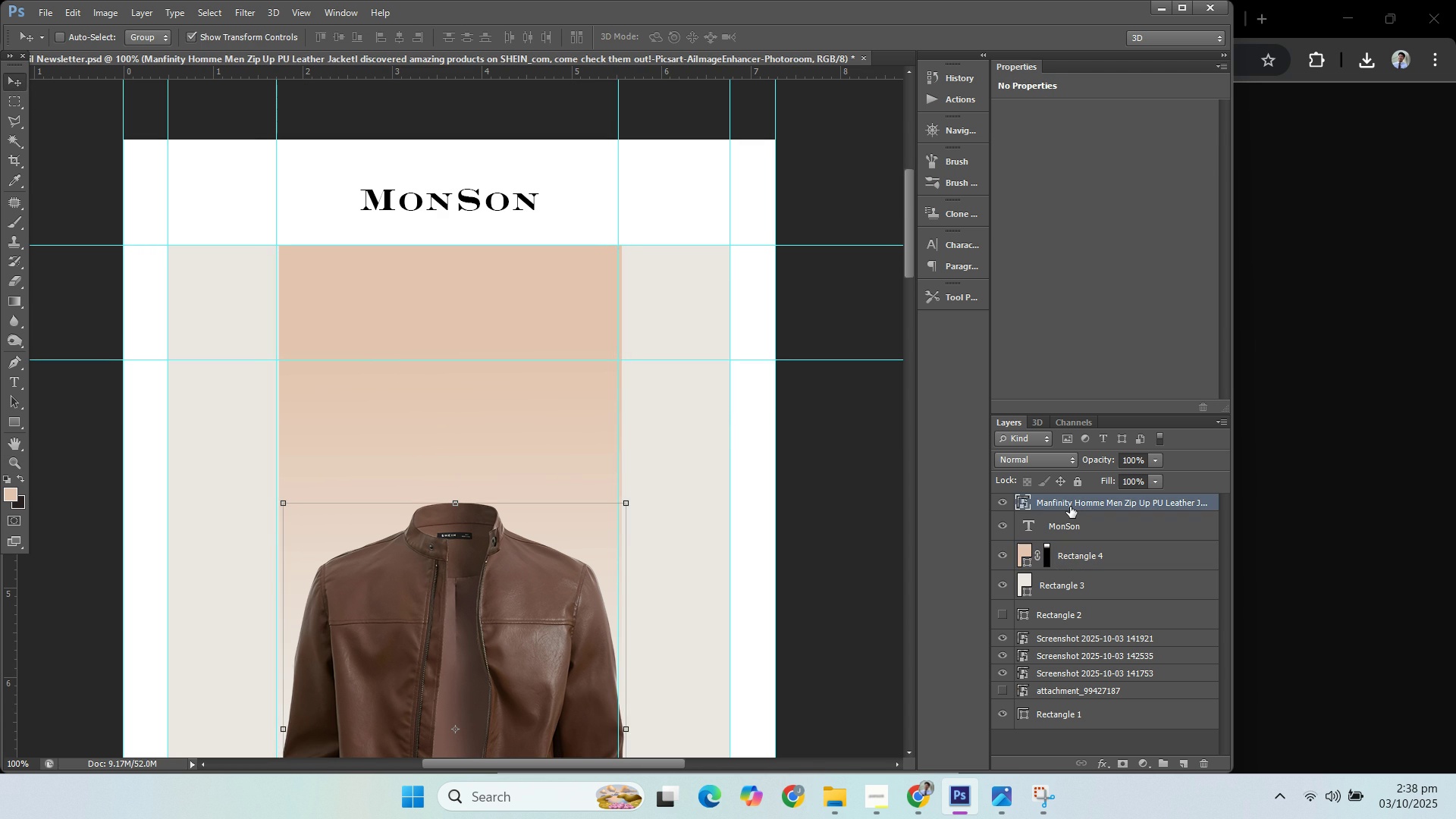 
key(ArrowLeft)
 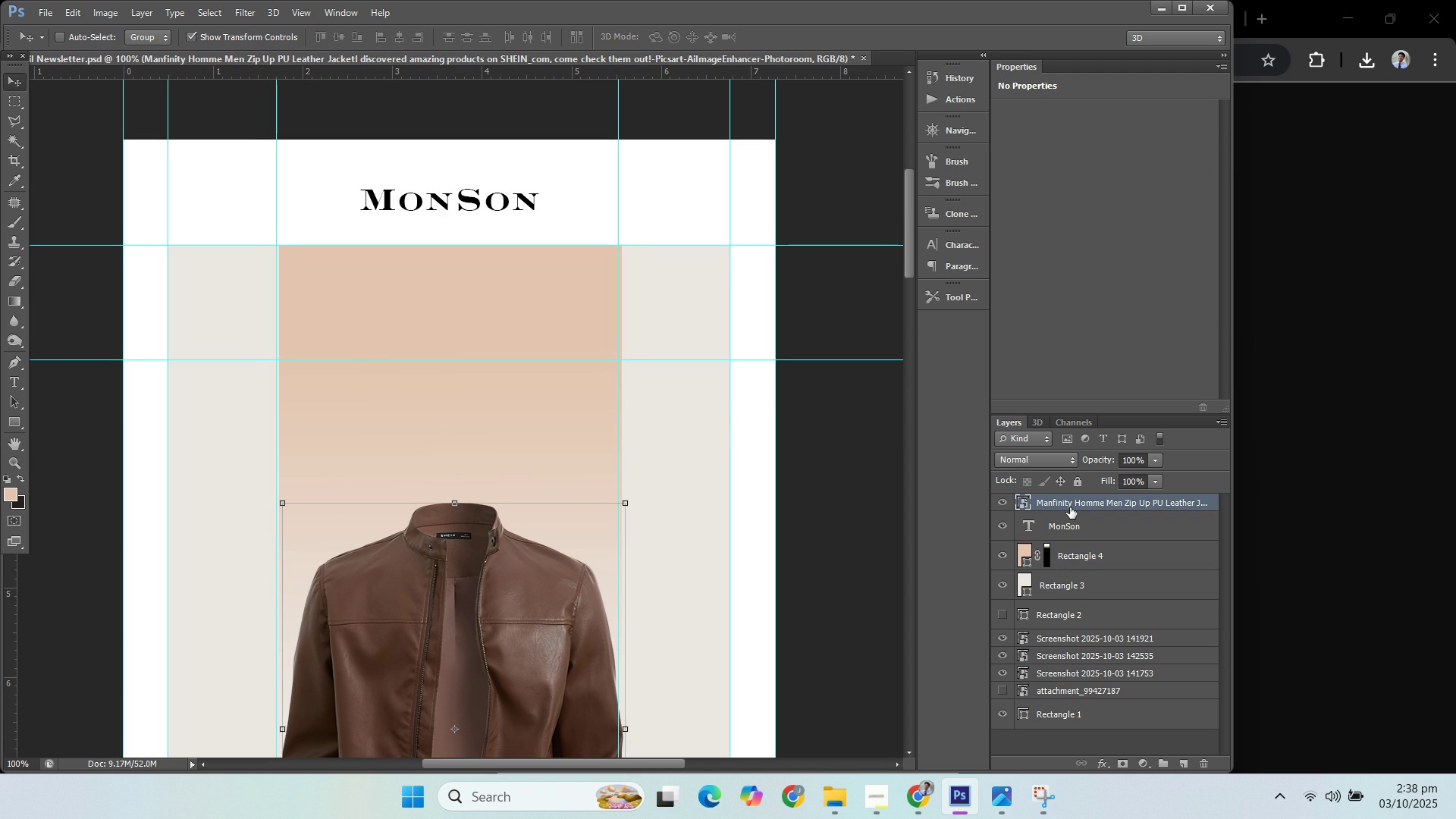 
key(ArrowLeft)
 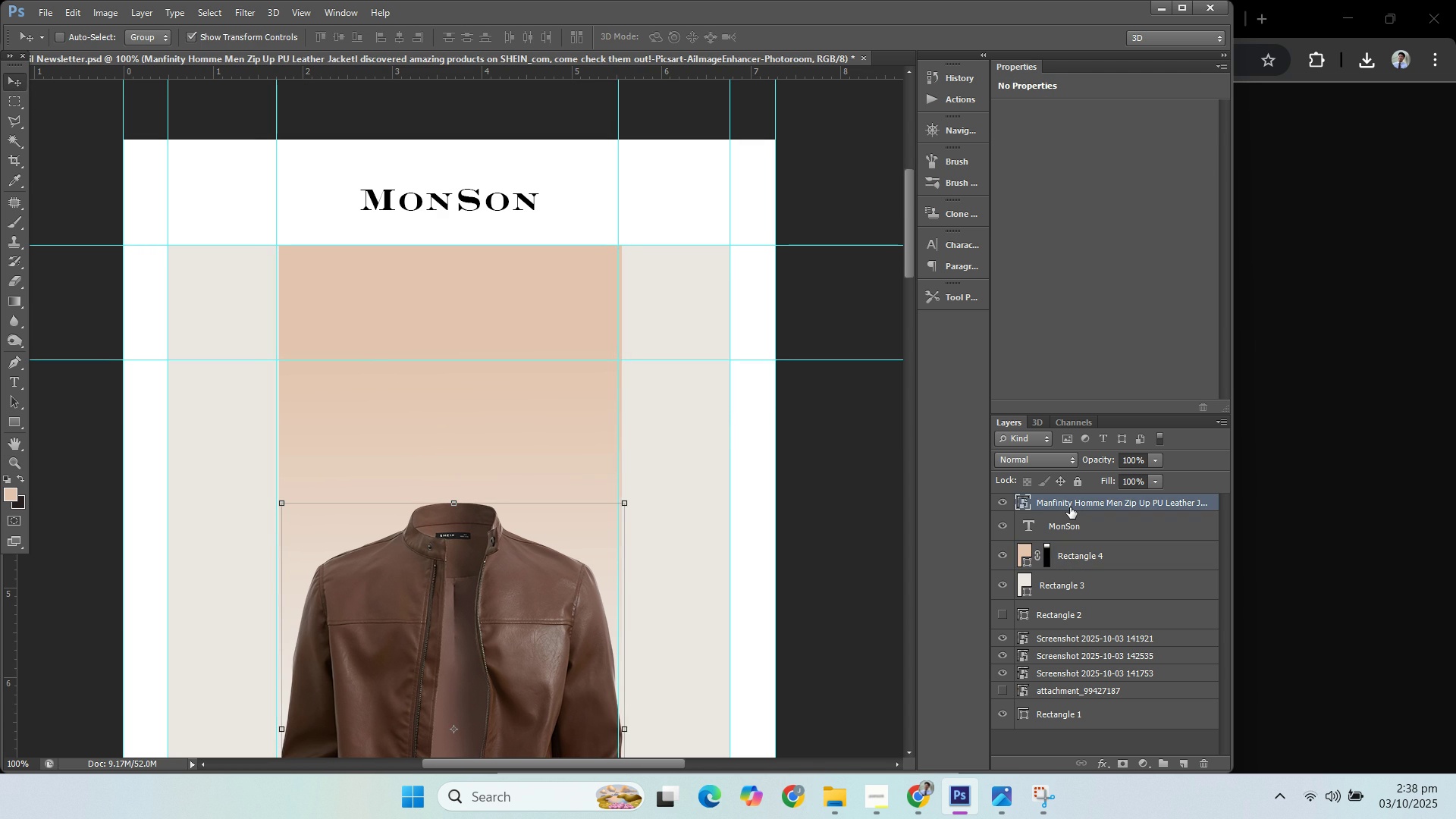 
key(ArrowLeft)
 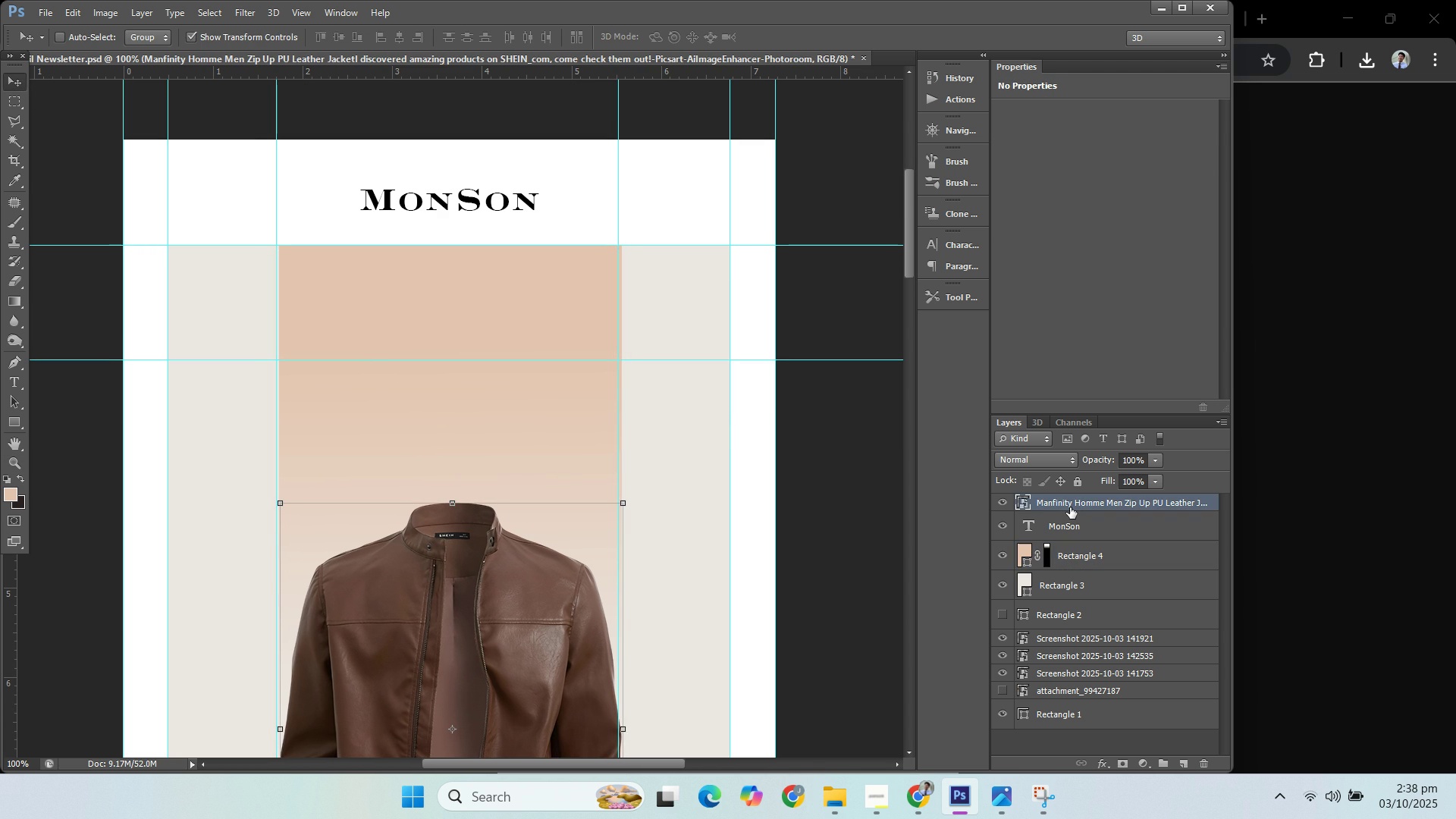 
key(ArrowLeft)
 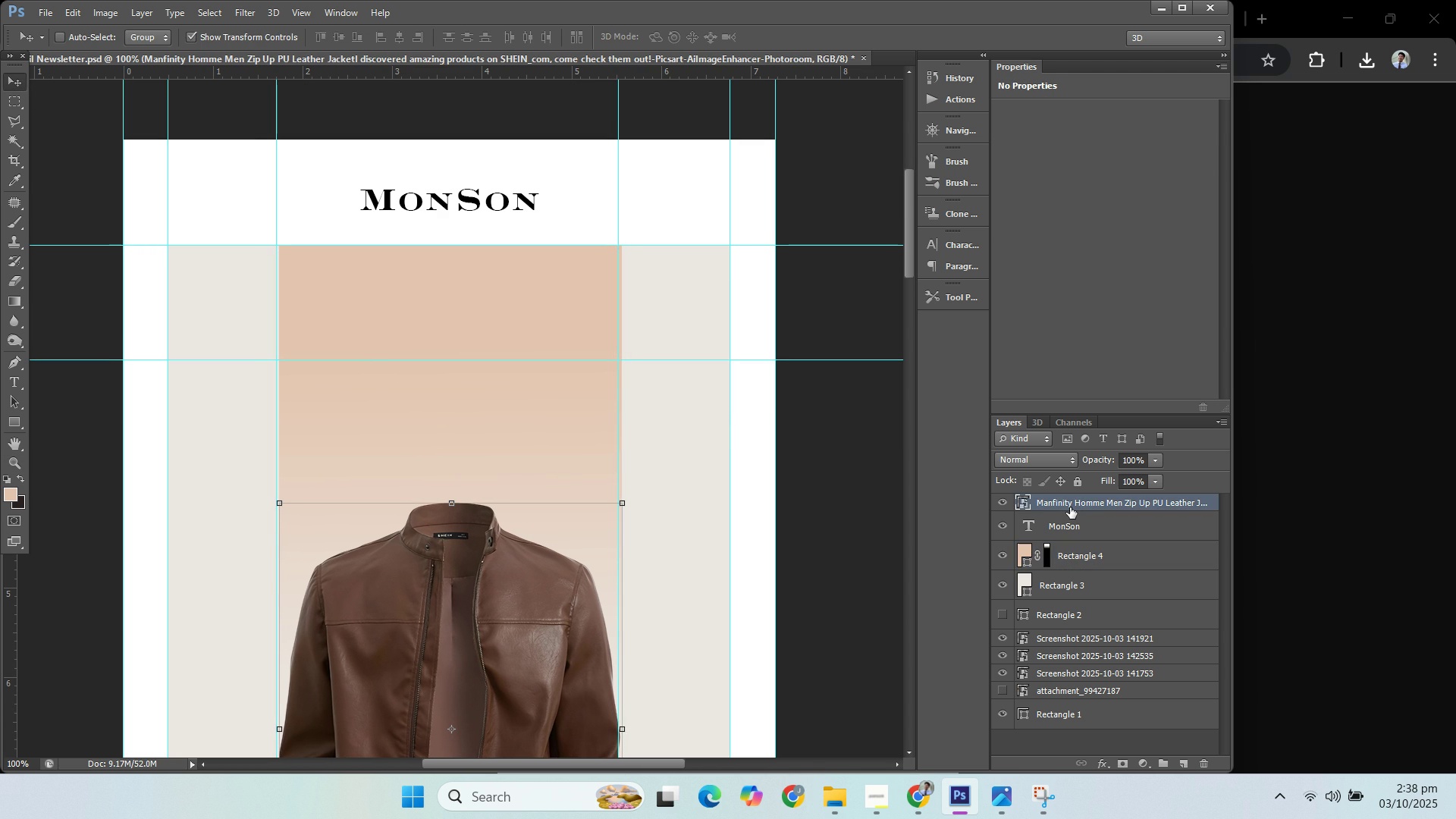 
key(ArrowLeft)
 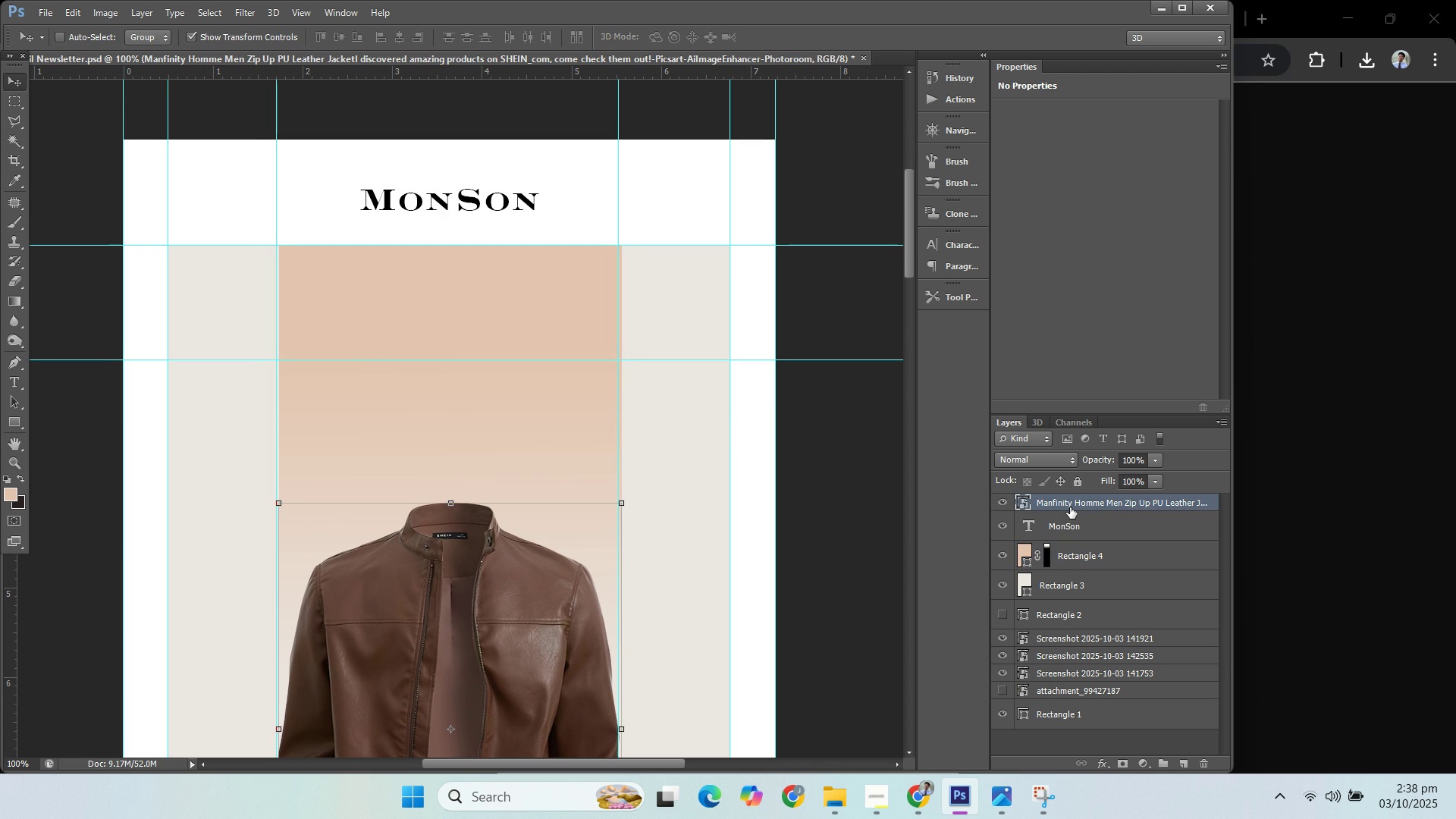 
key(ArrowLeft)
 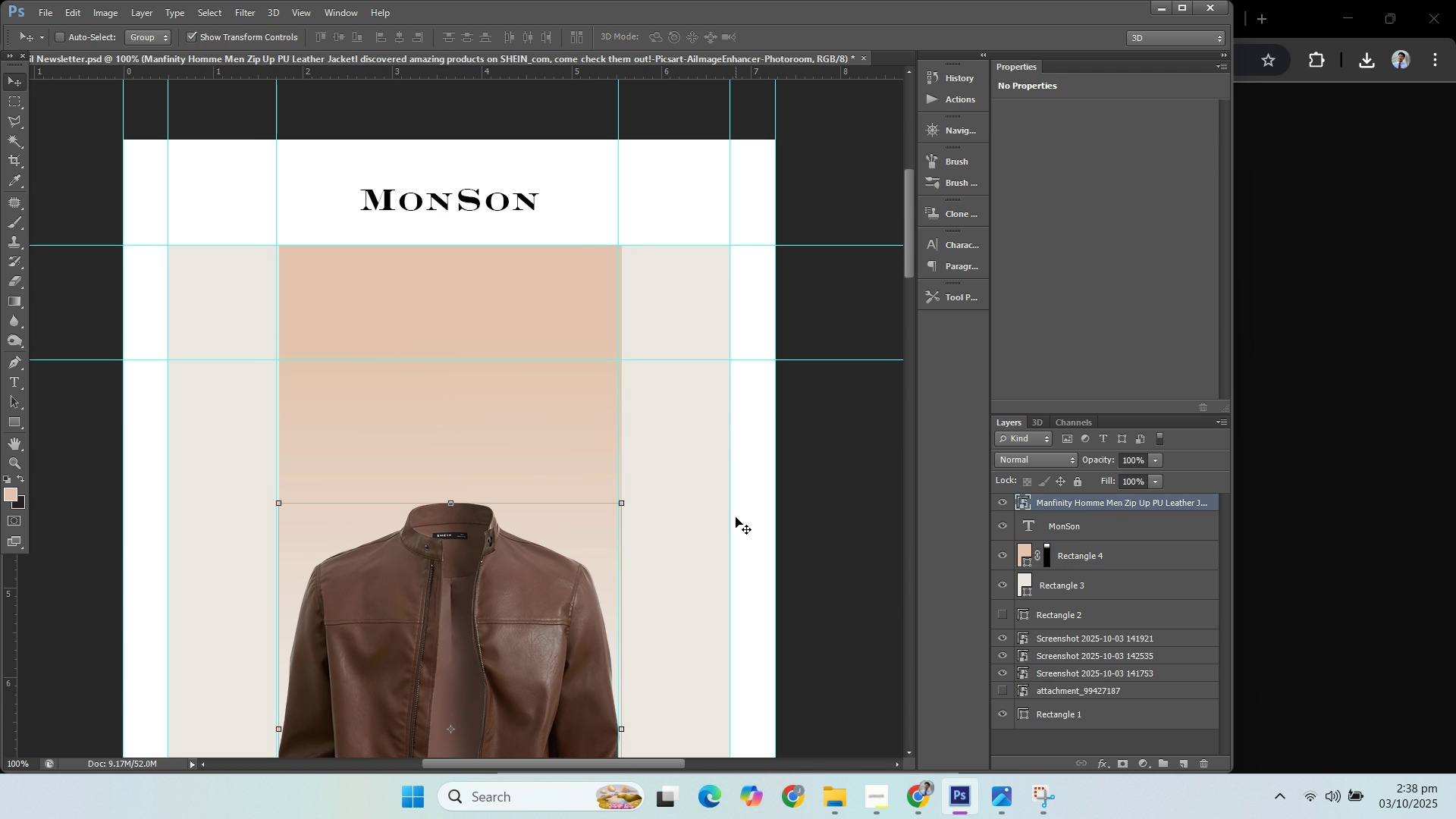 
scroll: coordinate [738, 516], scroll_direction: down, amount: 5.0
 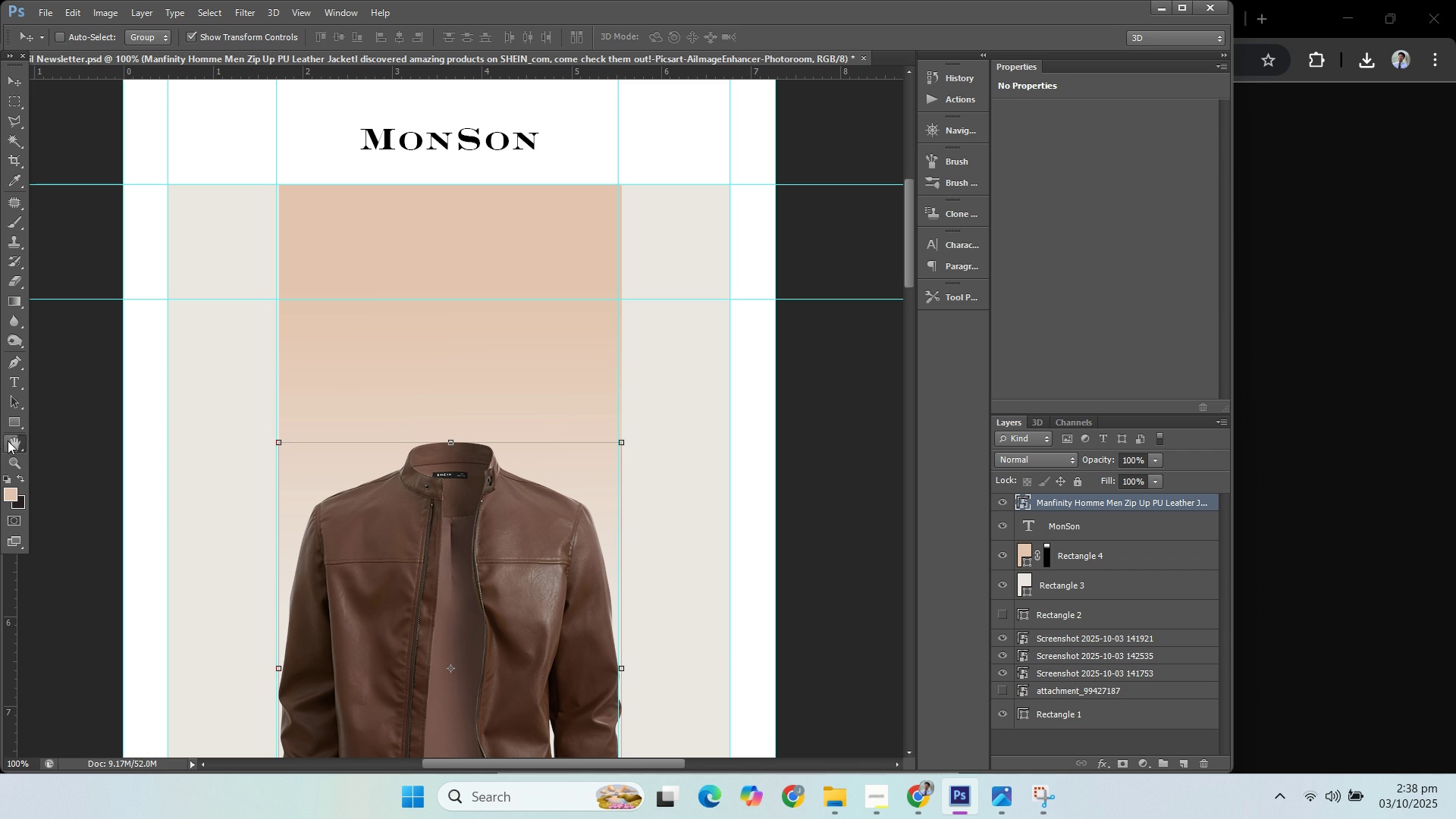 
left_click([13, 462])
 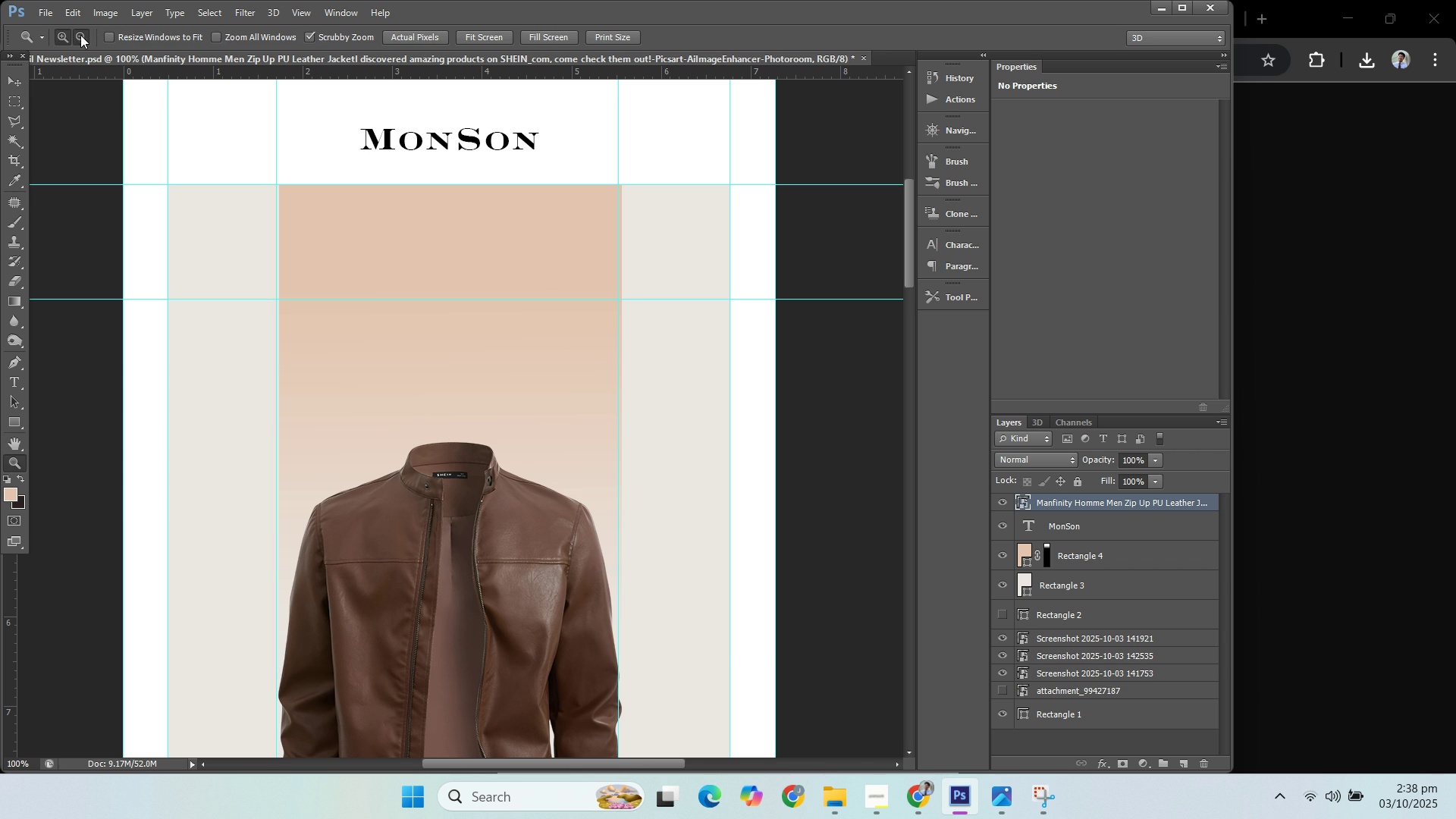 
double_click([325, 392])